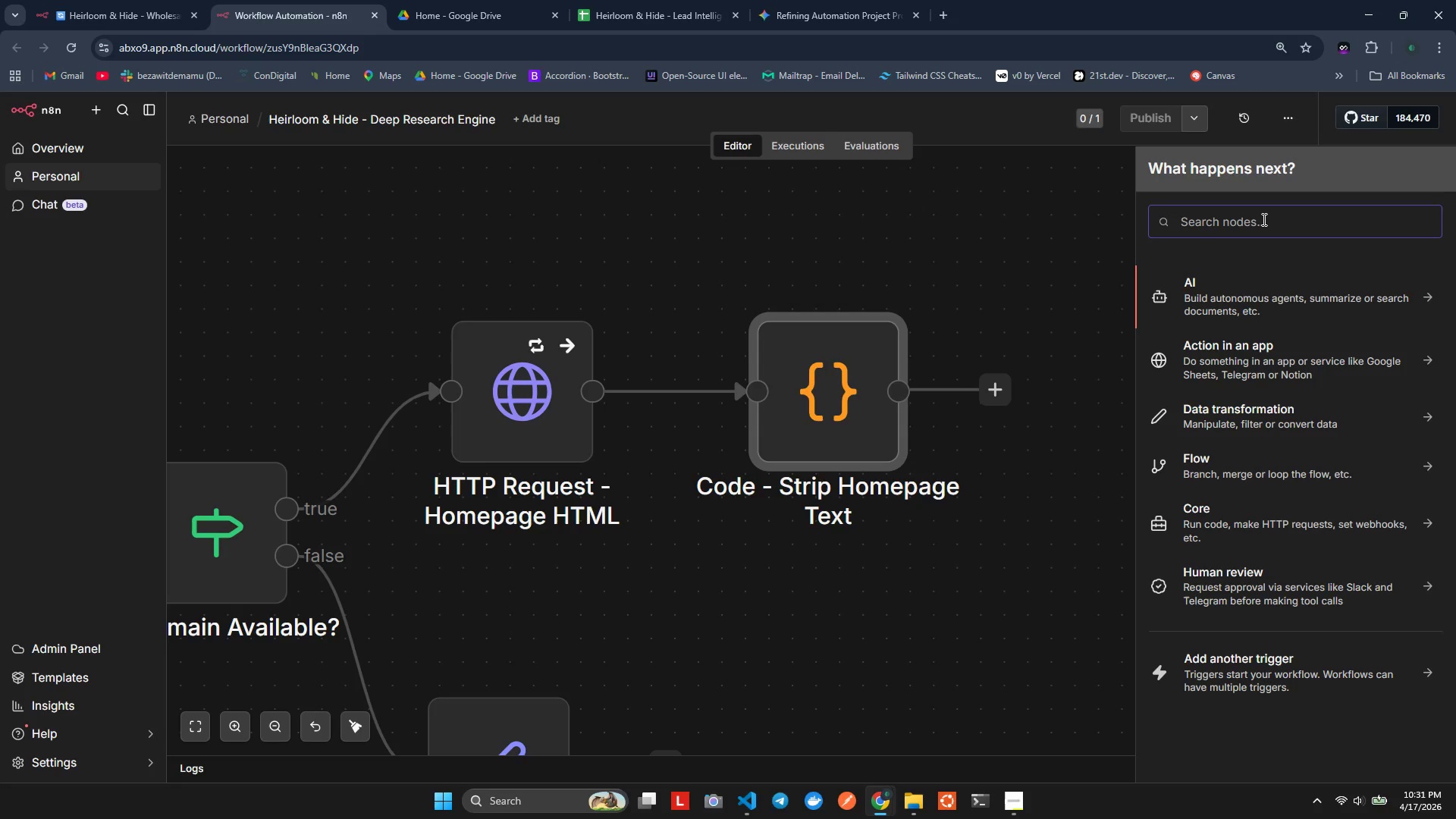 
type(oen)
 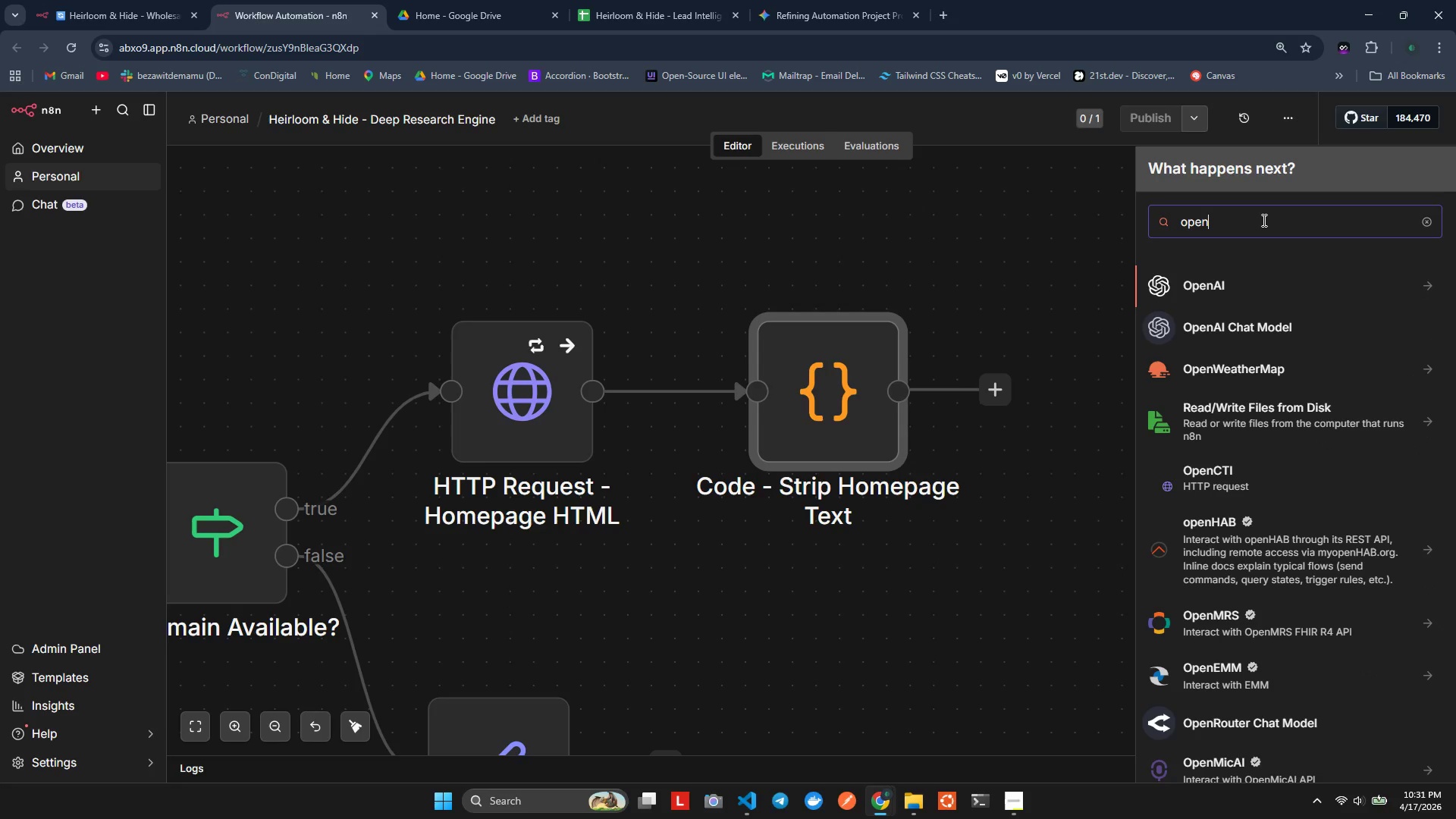 
hold_key(key=P, duration=0.48)
 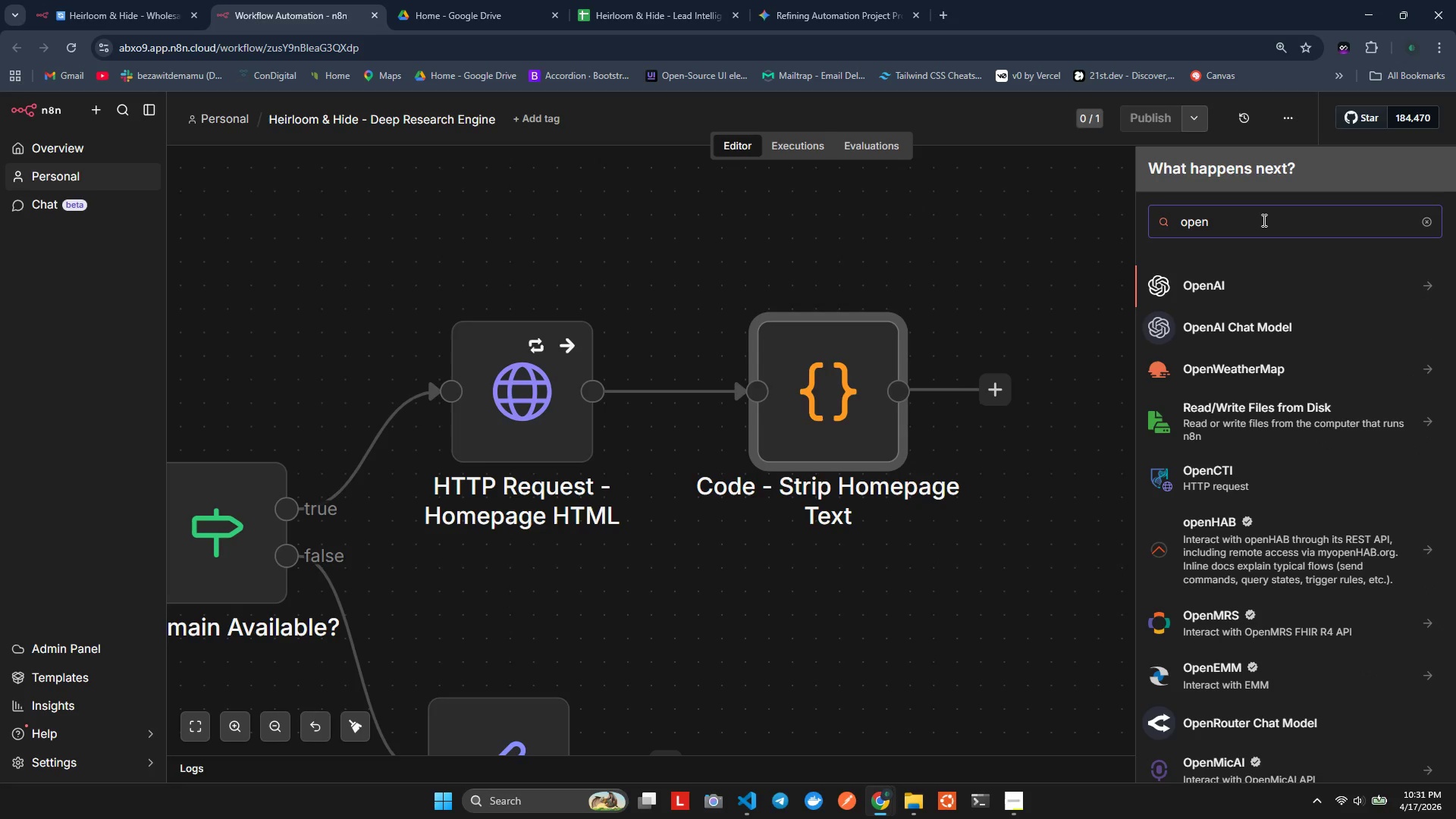 
key(ArrowDown)
 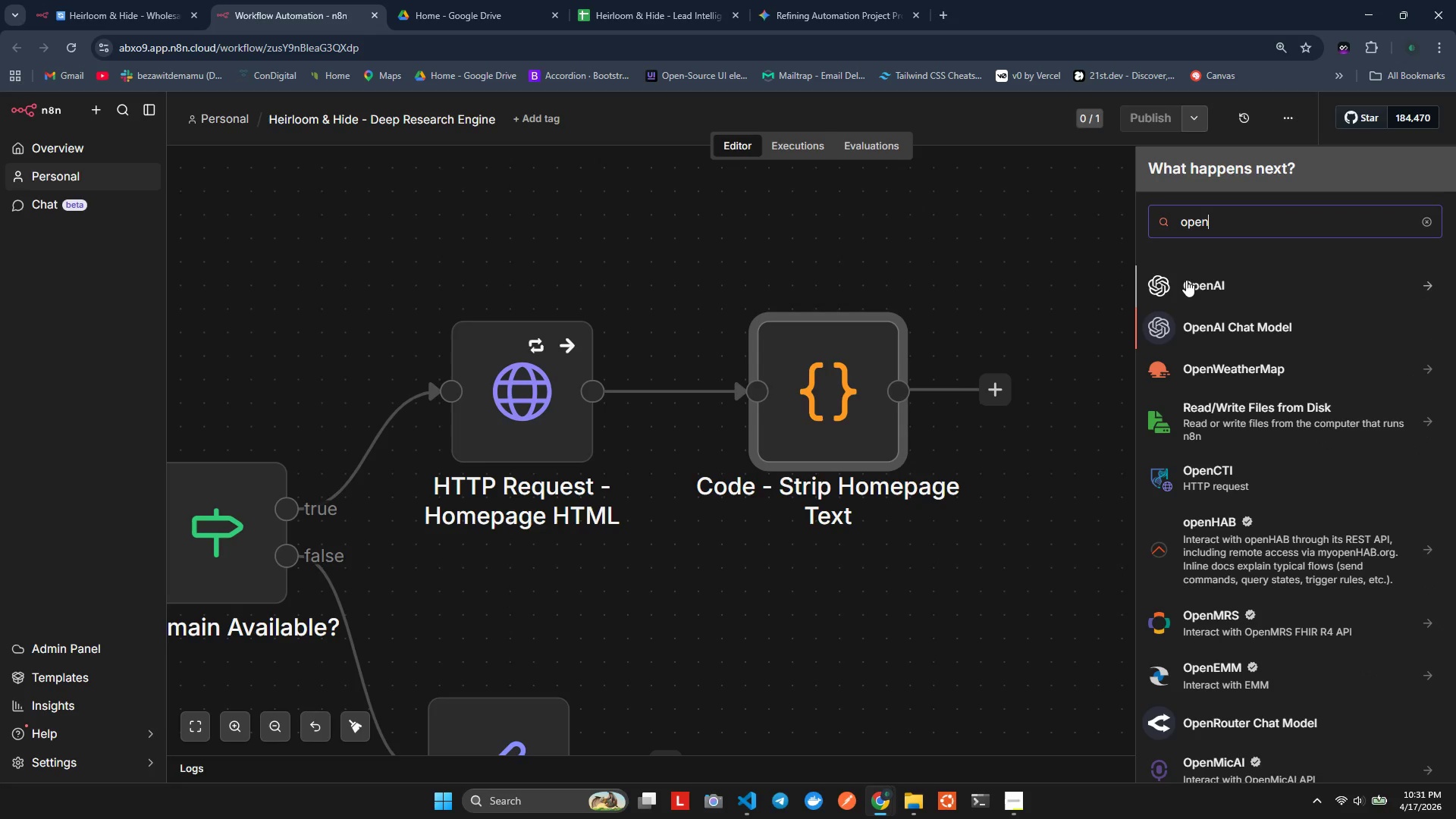 
left_click([1188, 280])
 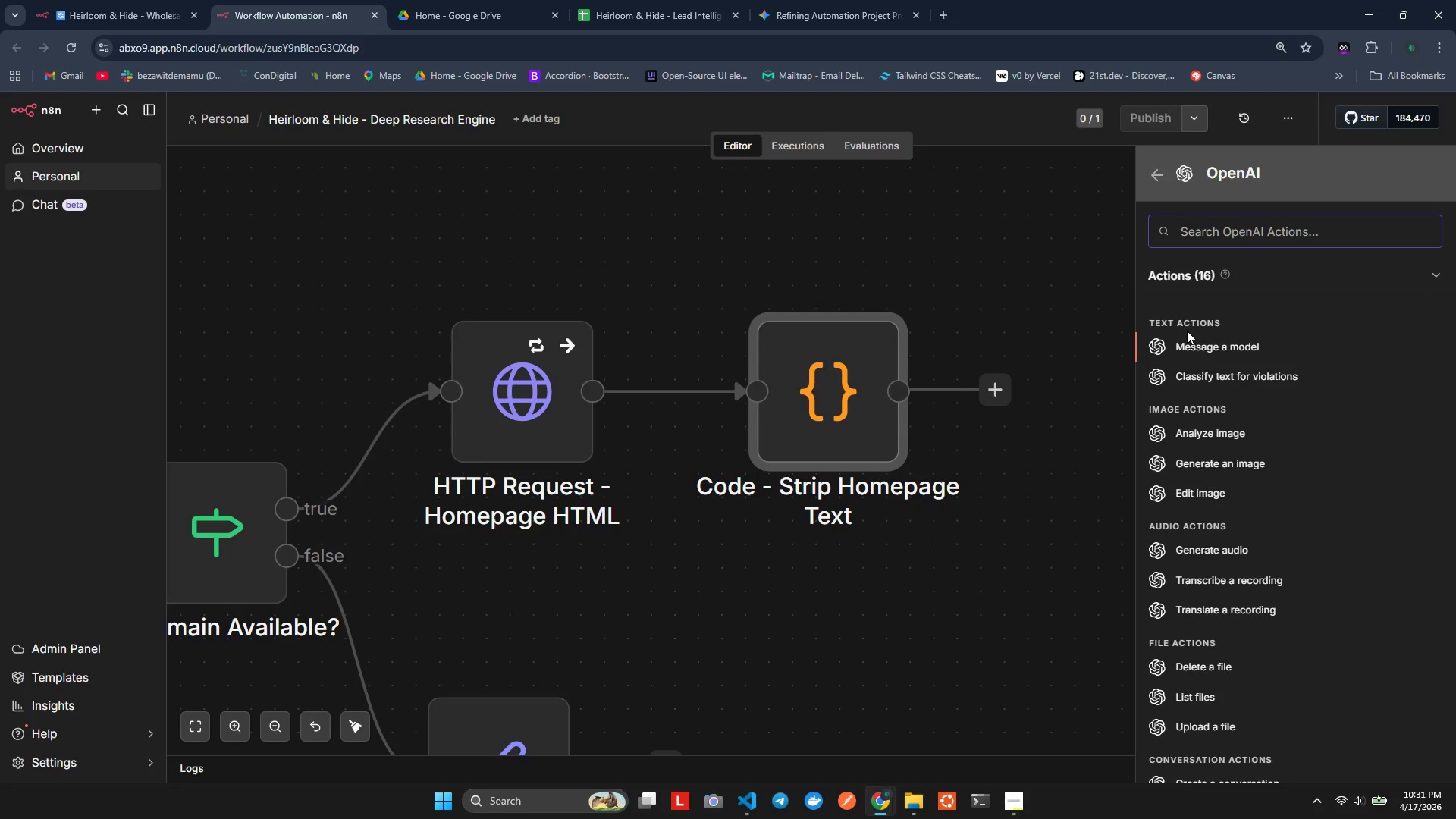 
left_click([1185, 347])
 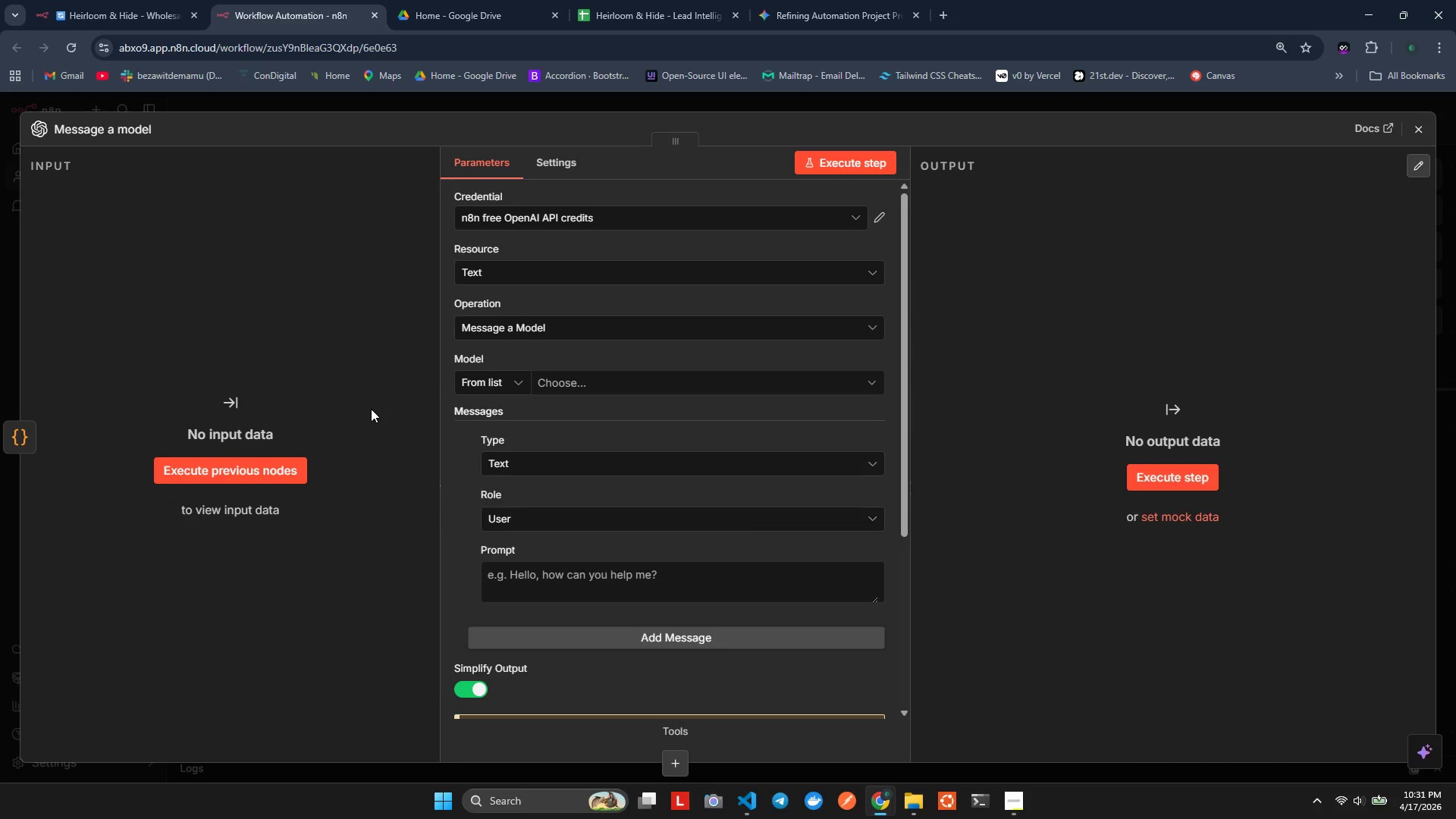 
wait(11.17)
 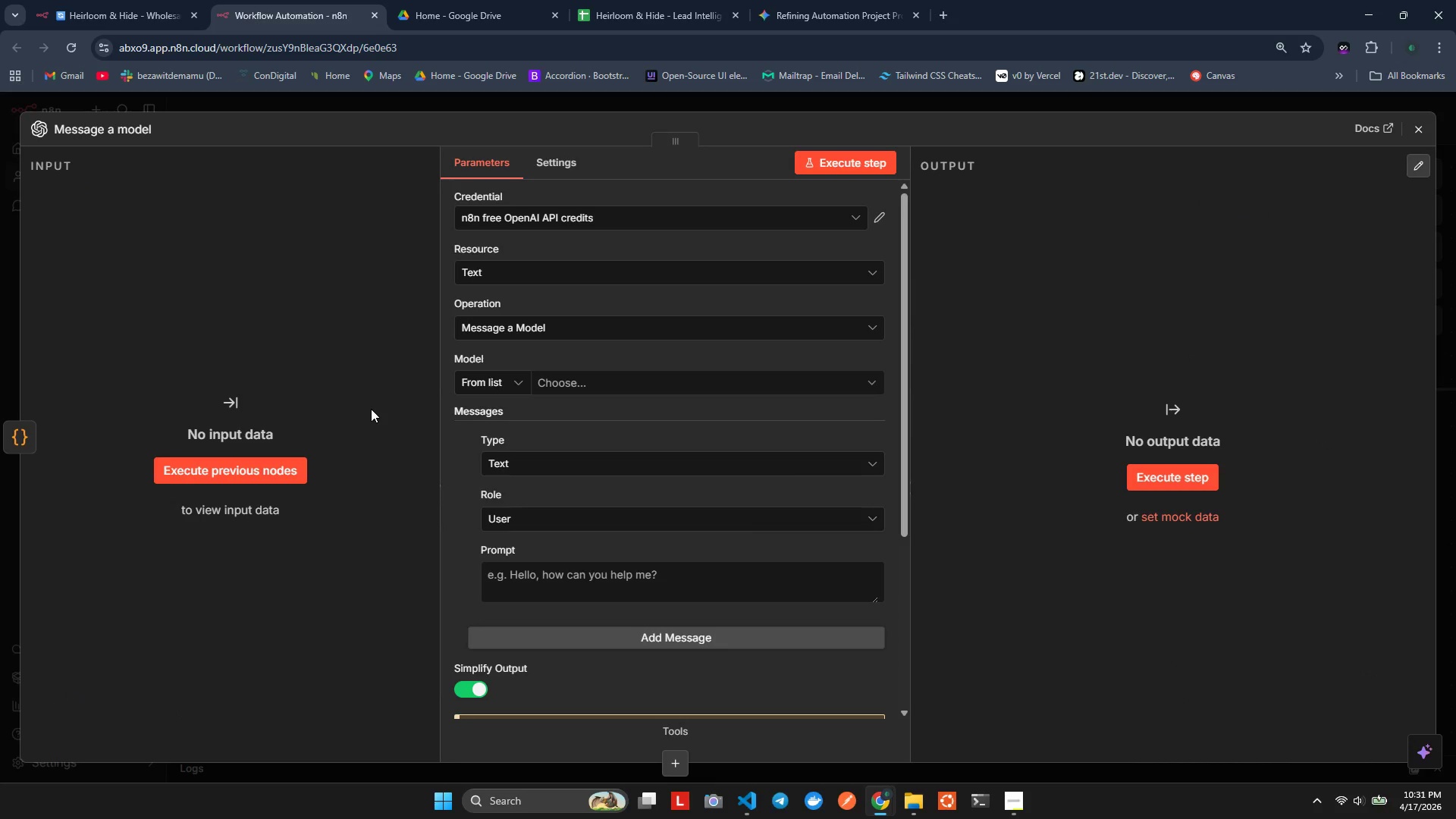 
left_click([116, 130])
 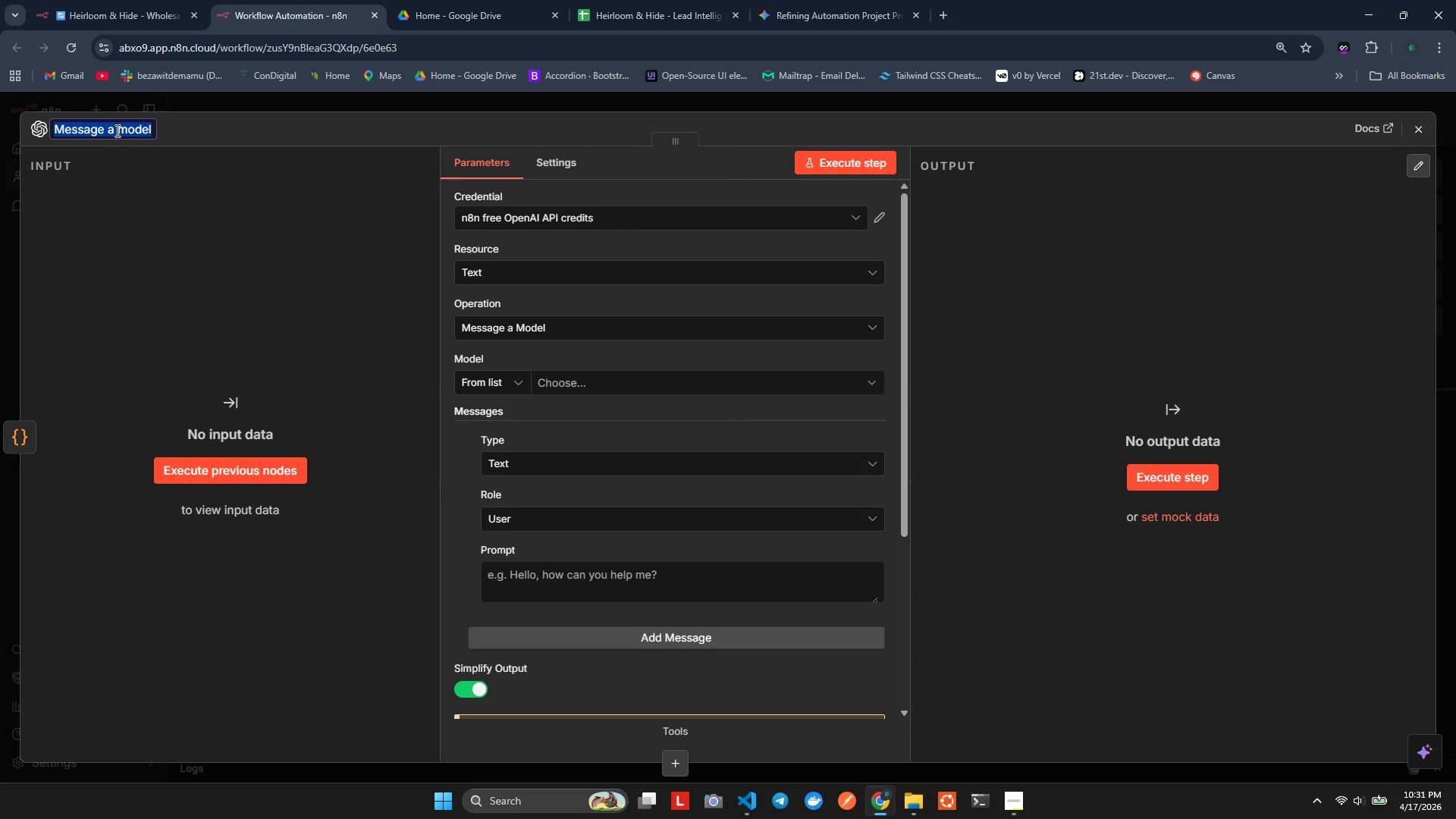 
type(OenAI - Rea)
 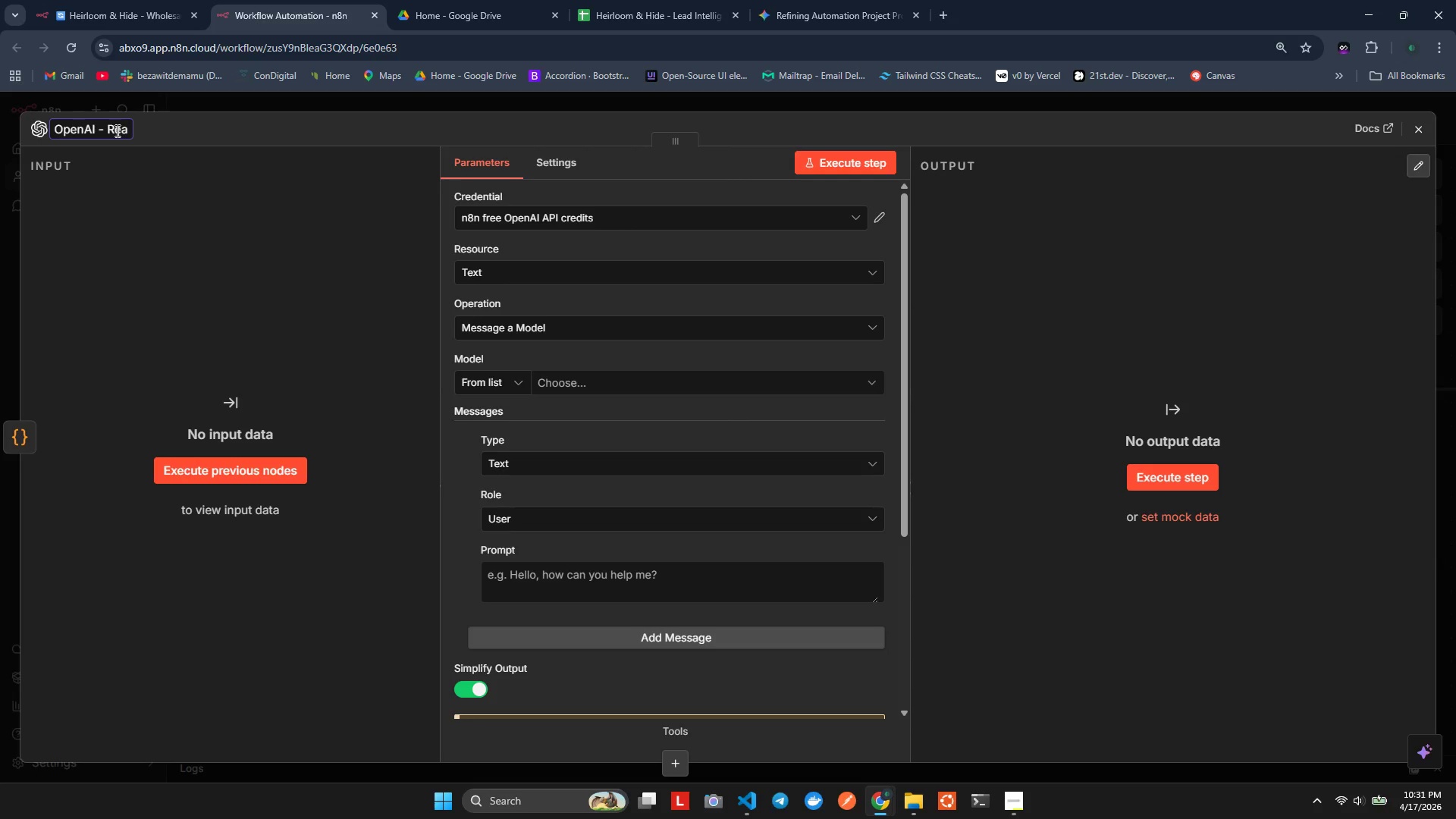 
hold_key(key=P, duration=0.55)
 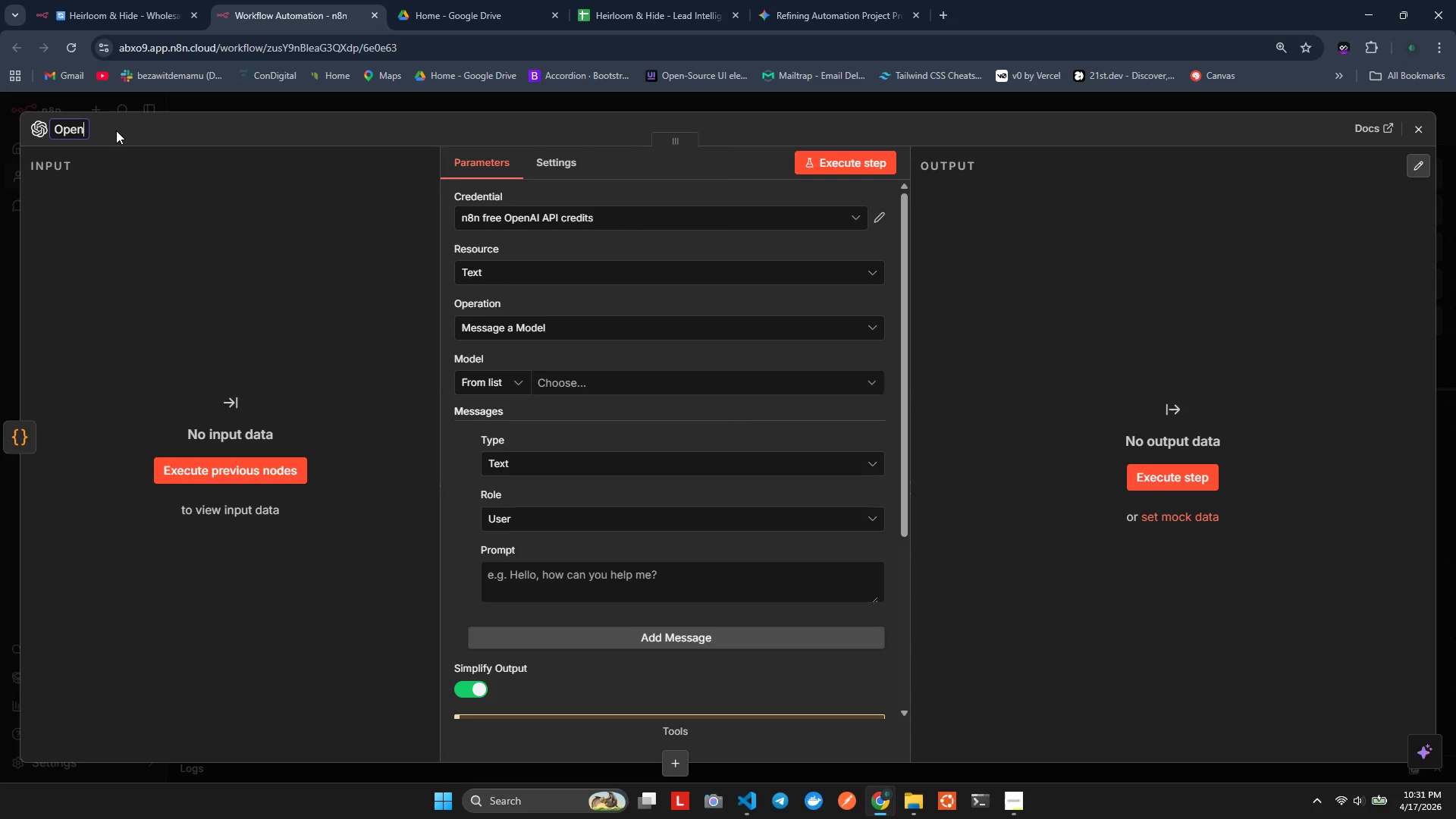 
key(Backspace)
type(earch)
key(Tab)
key(Tab)
 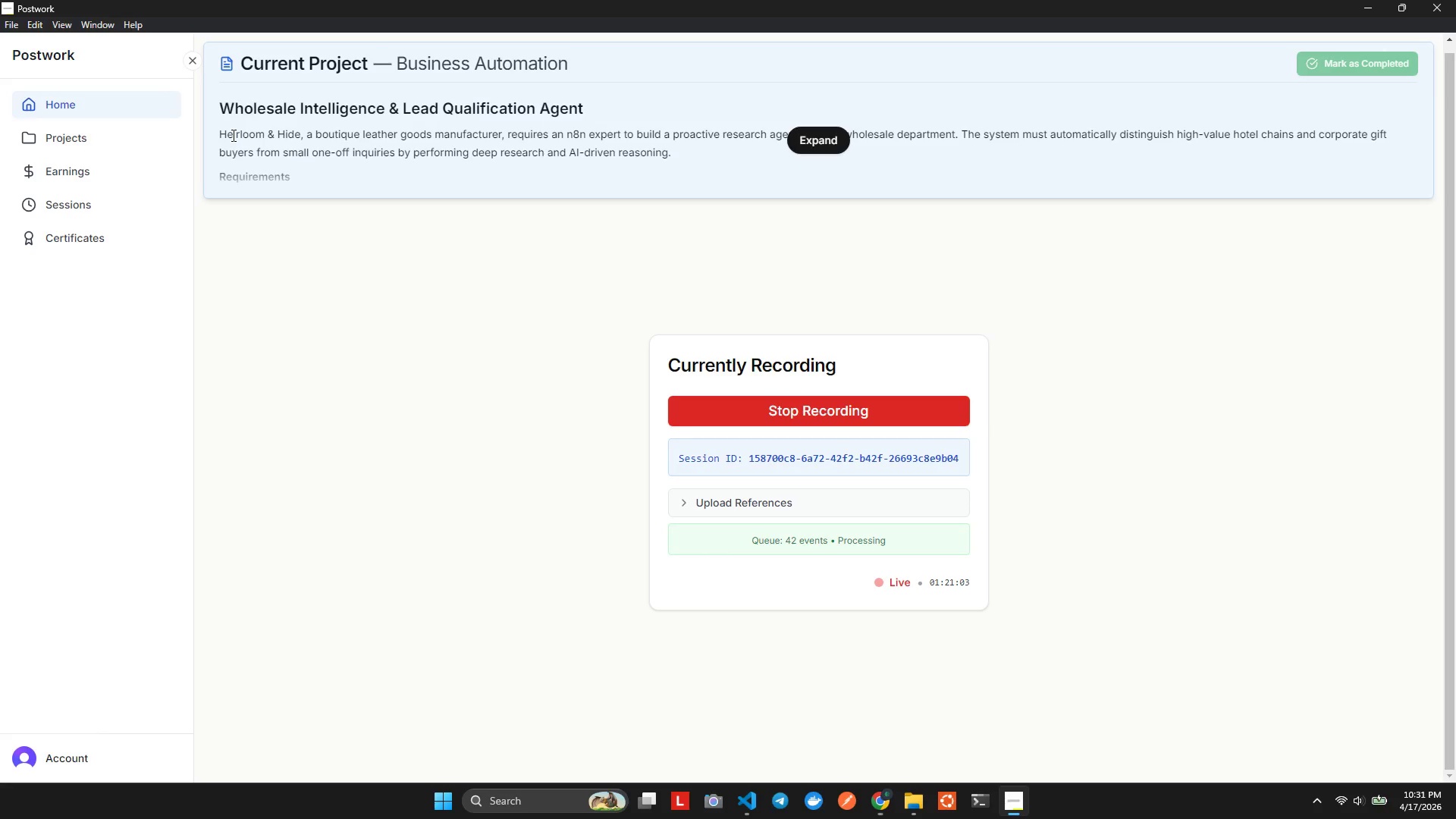 
hold_key(key=S, duration=0.41)
 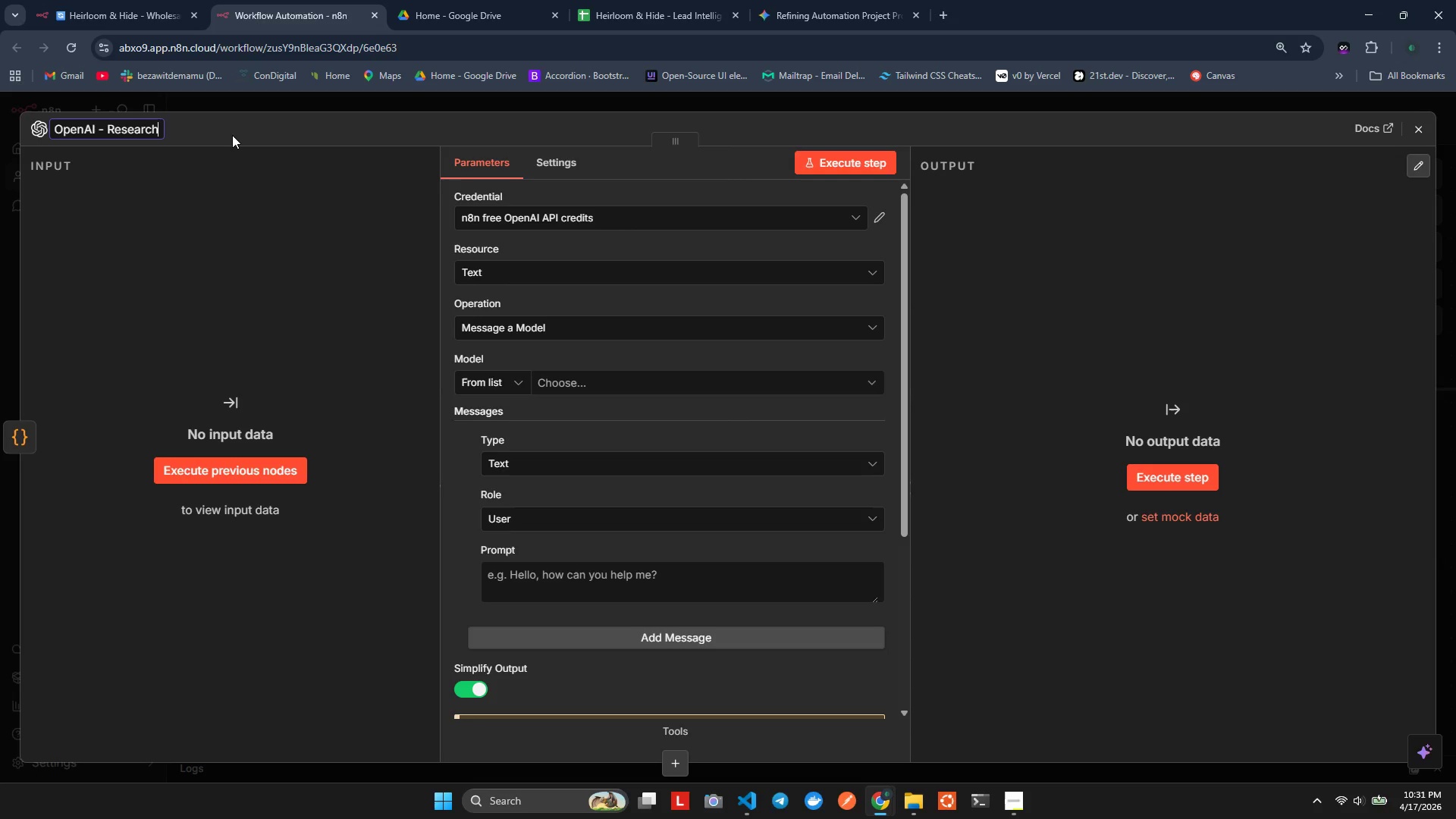 
hold_key(key=AltLeft, duration=0.72)